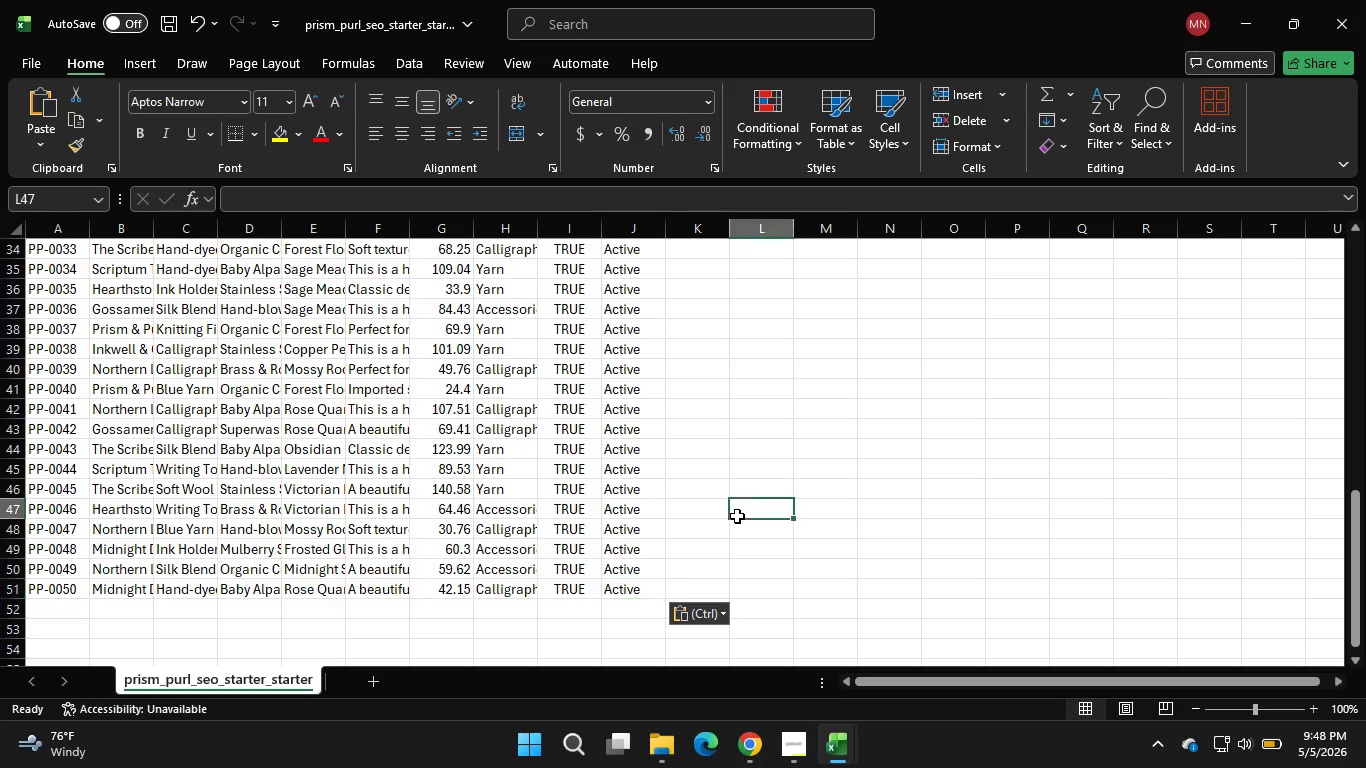 
left_click([737, 516])
 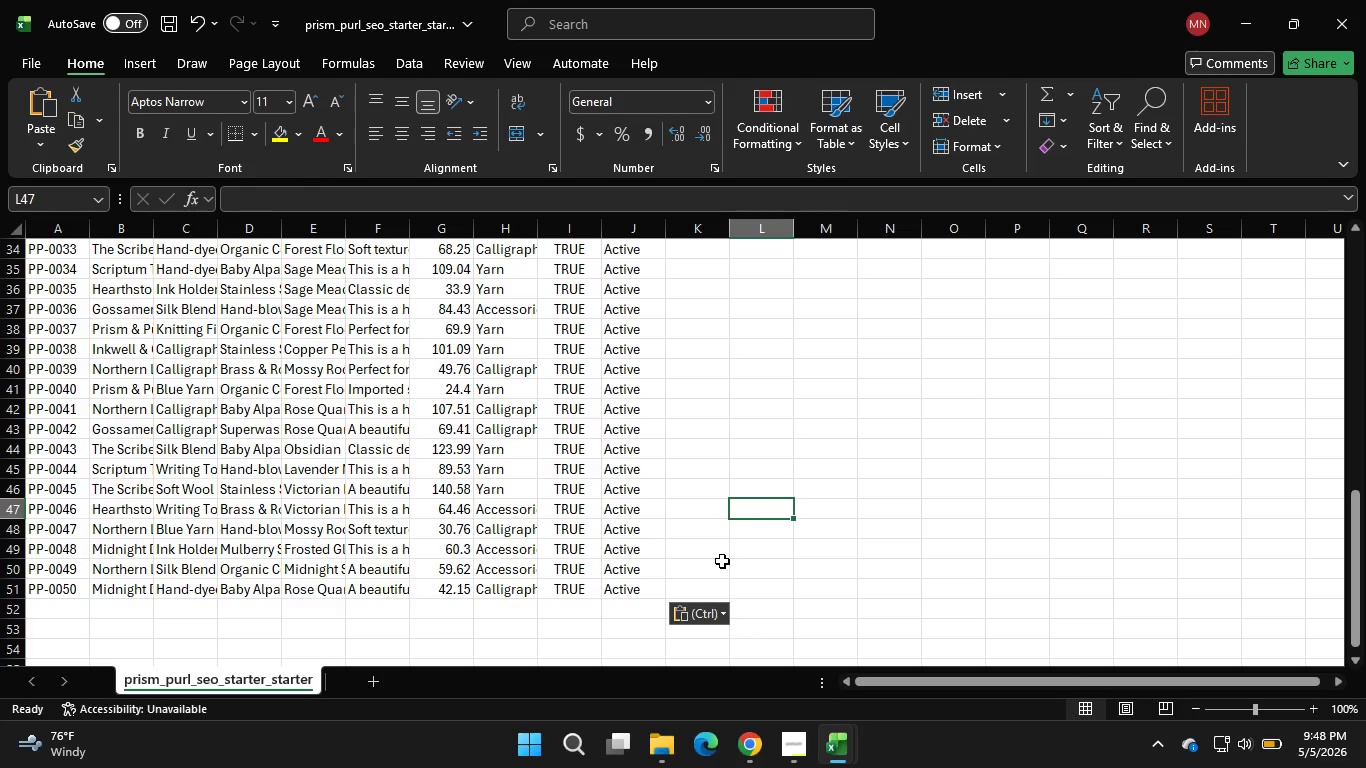 
scroll: coordinate [722, 561], scroll_direction: up, amount: 2.0
 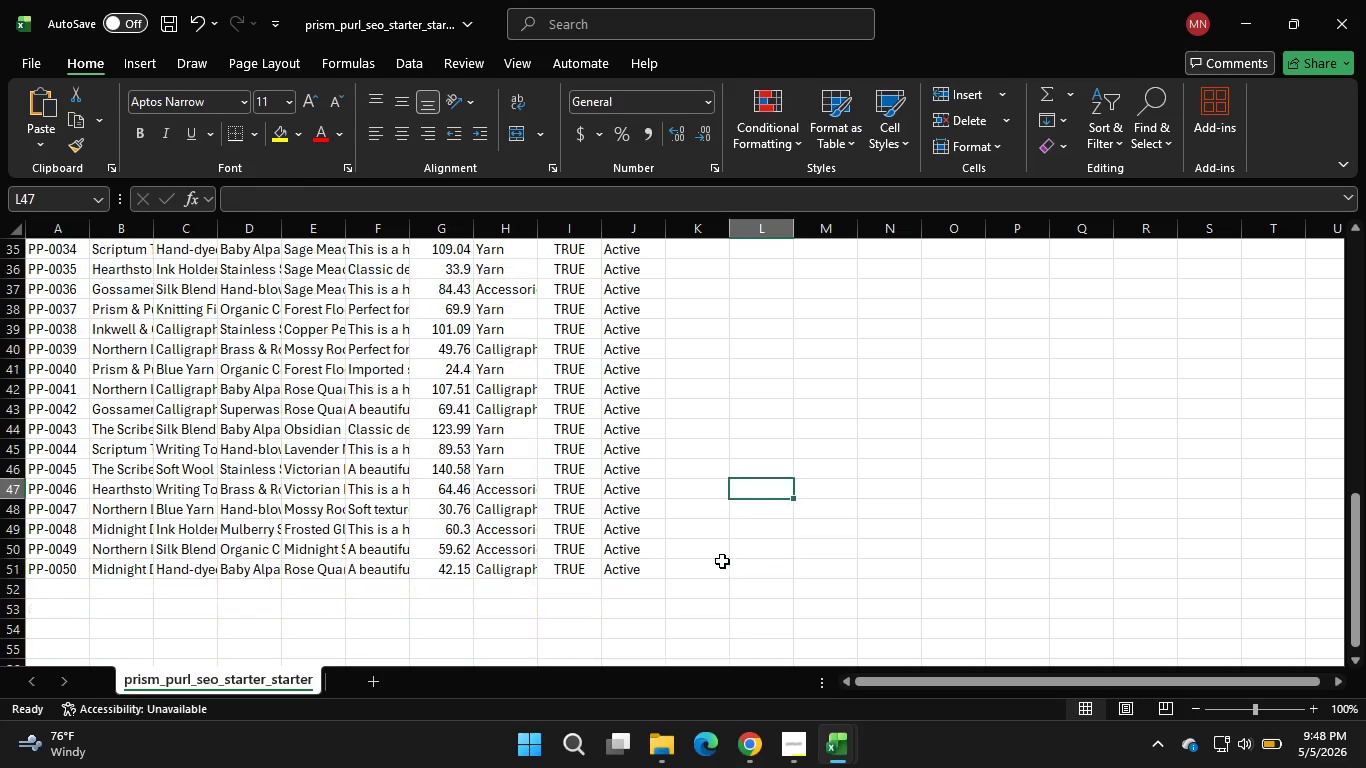 
scroll: coordinate [722, 561], scroll_direction: down, amount: 3.0
 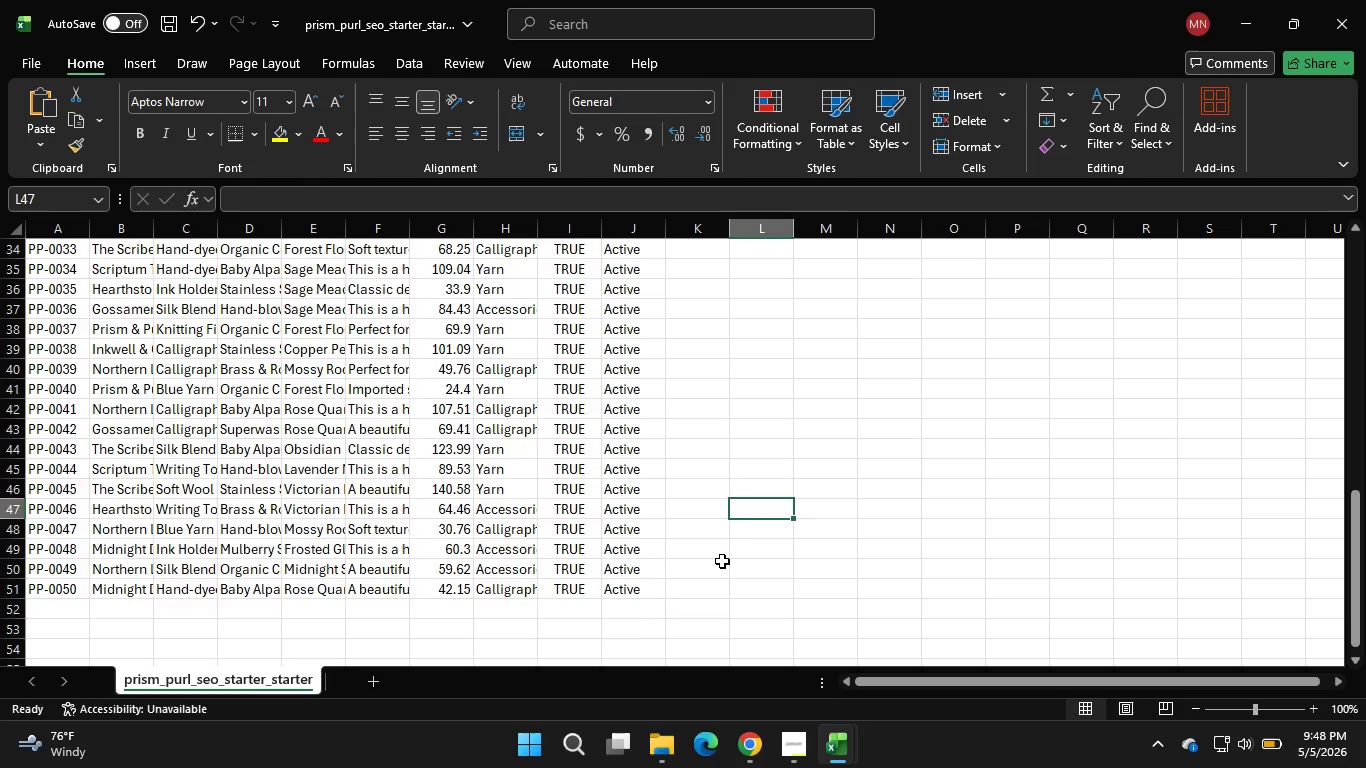 
scroll: coordinate [722, 561], scroll_direction: up, amount: 40.0
 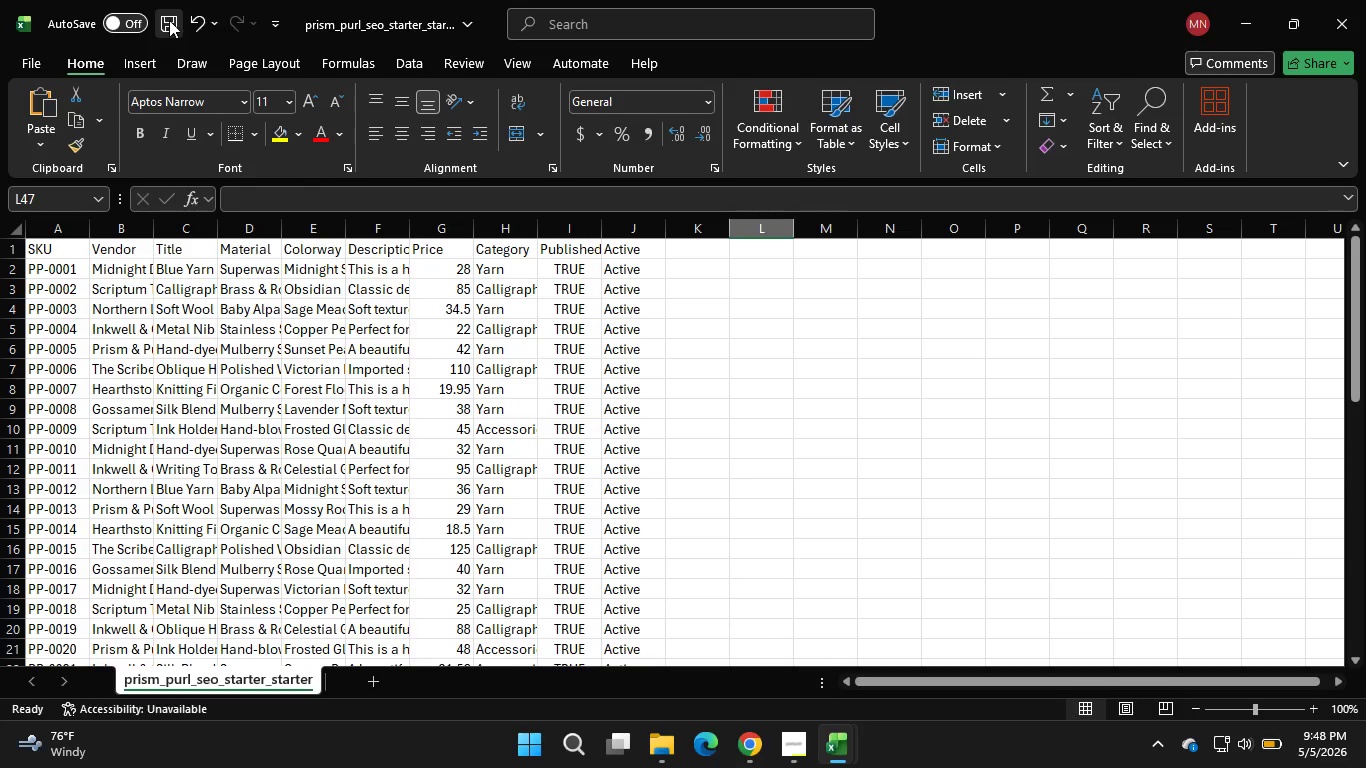 
left_click([169, 20])
 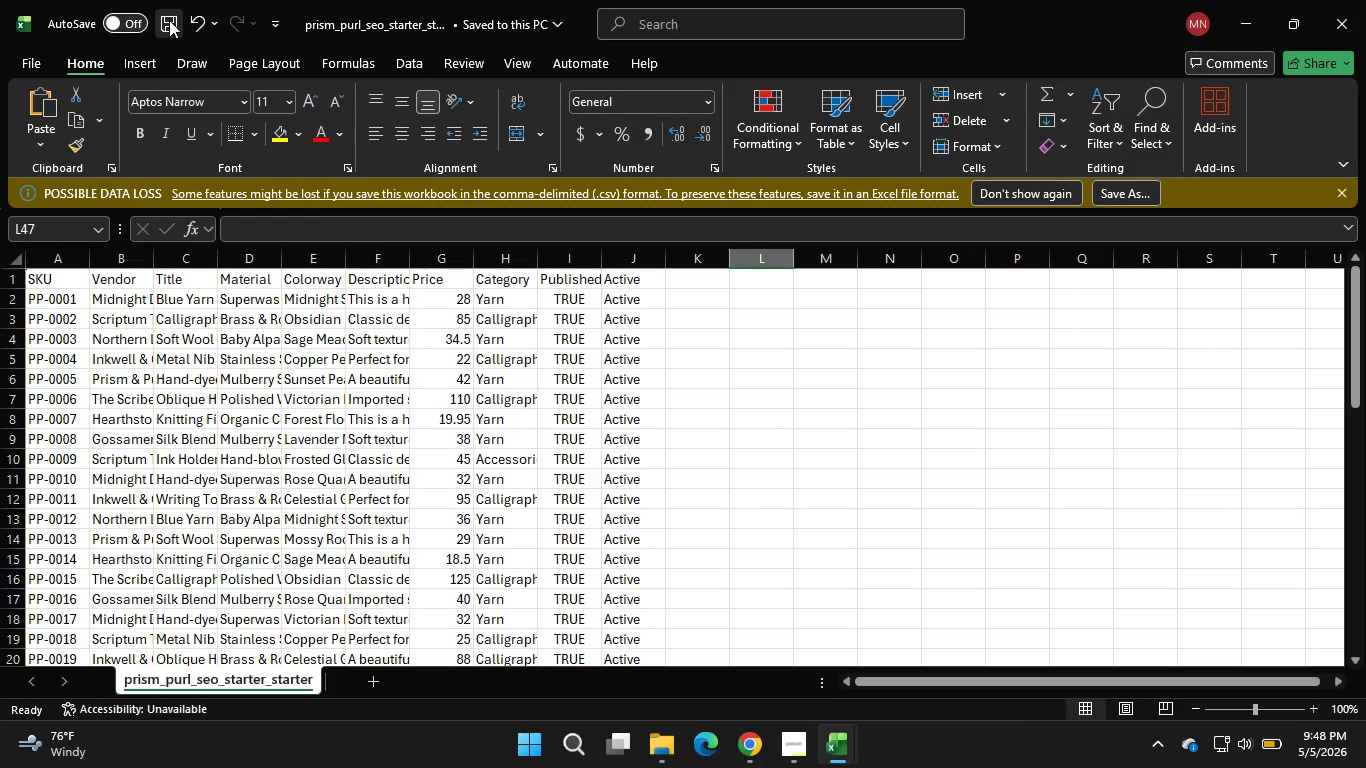 
left_click([169, 20])
 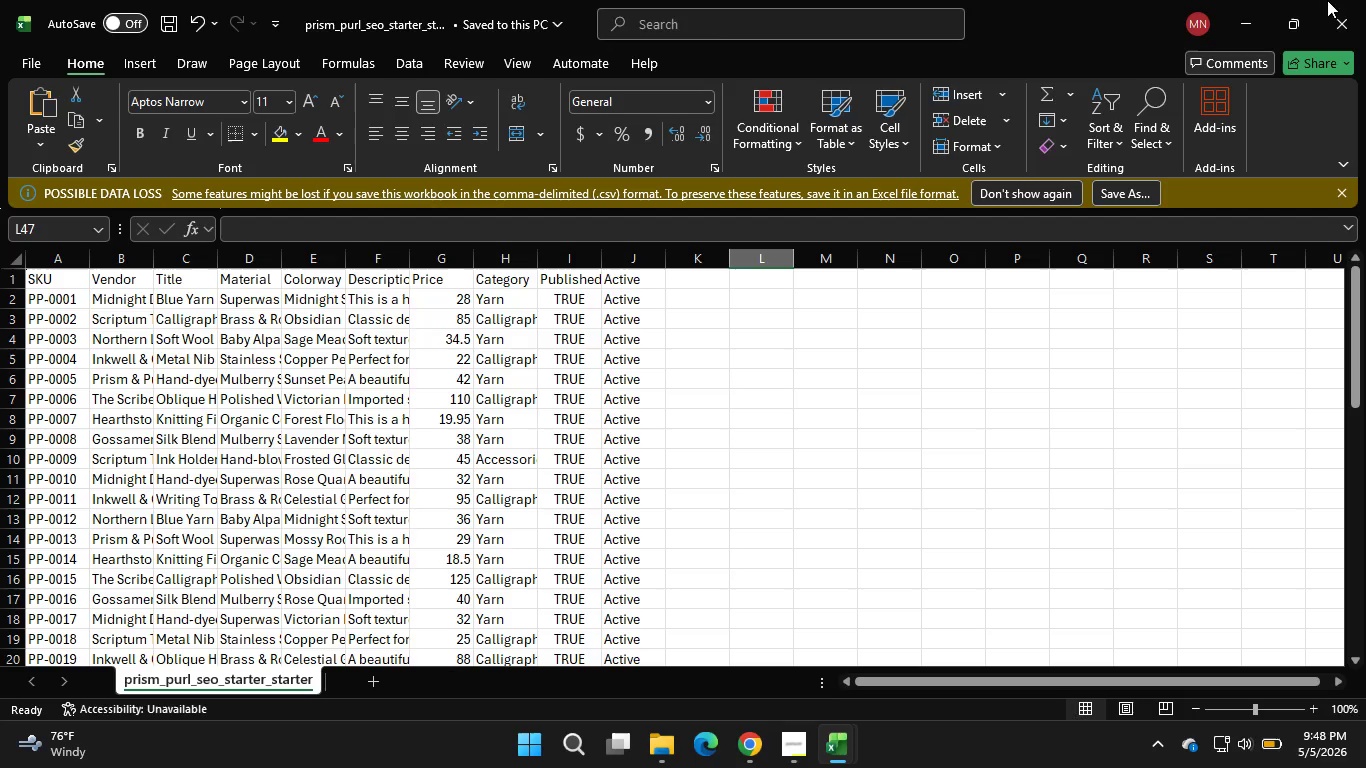 
left_click([1327, 0])
 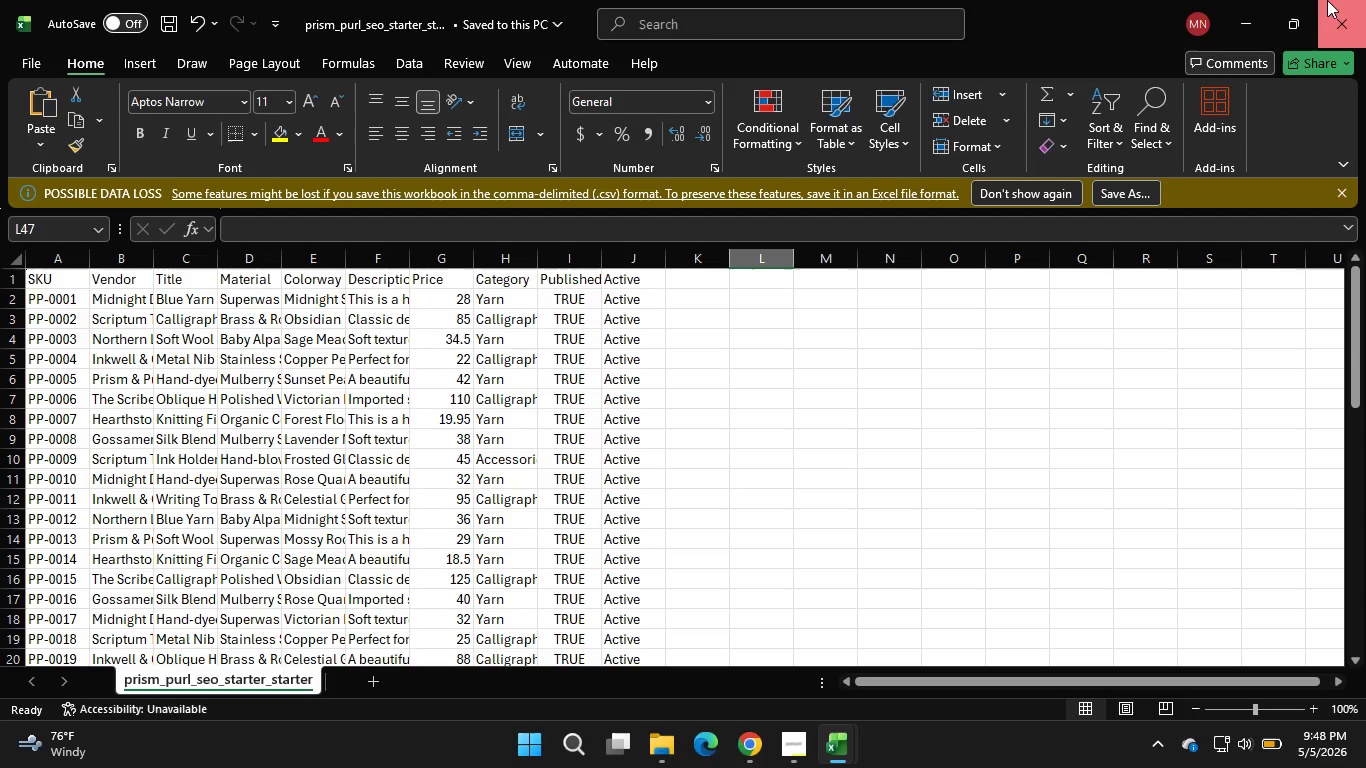 
left_click([1365, 0])
 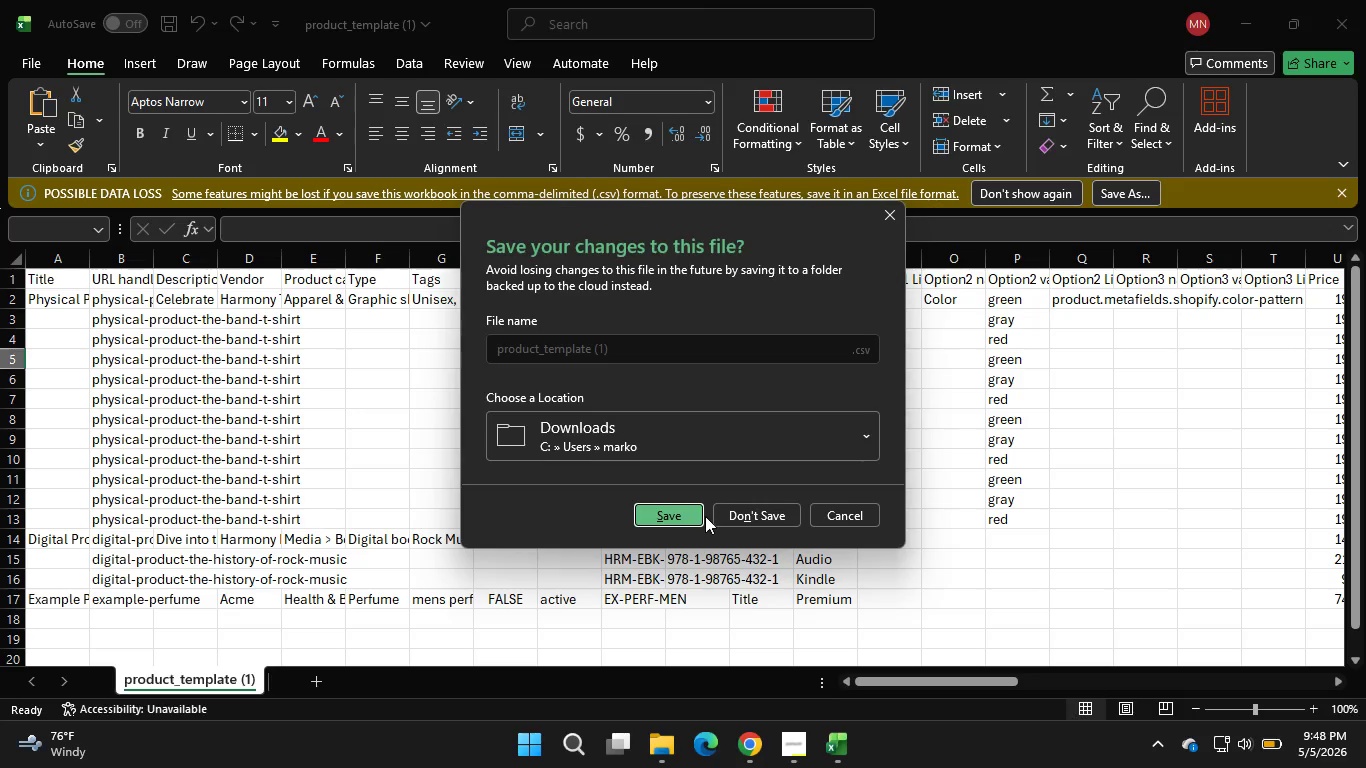 
triple_click([693, 517])
 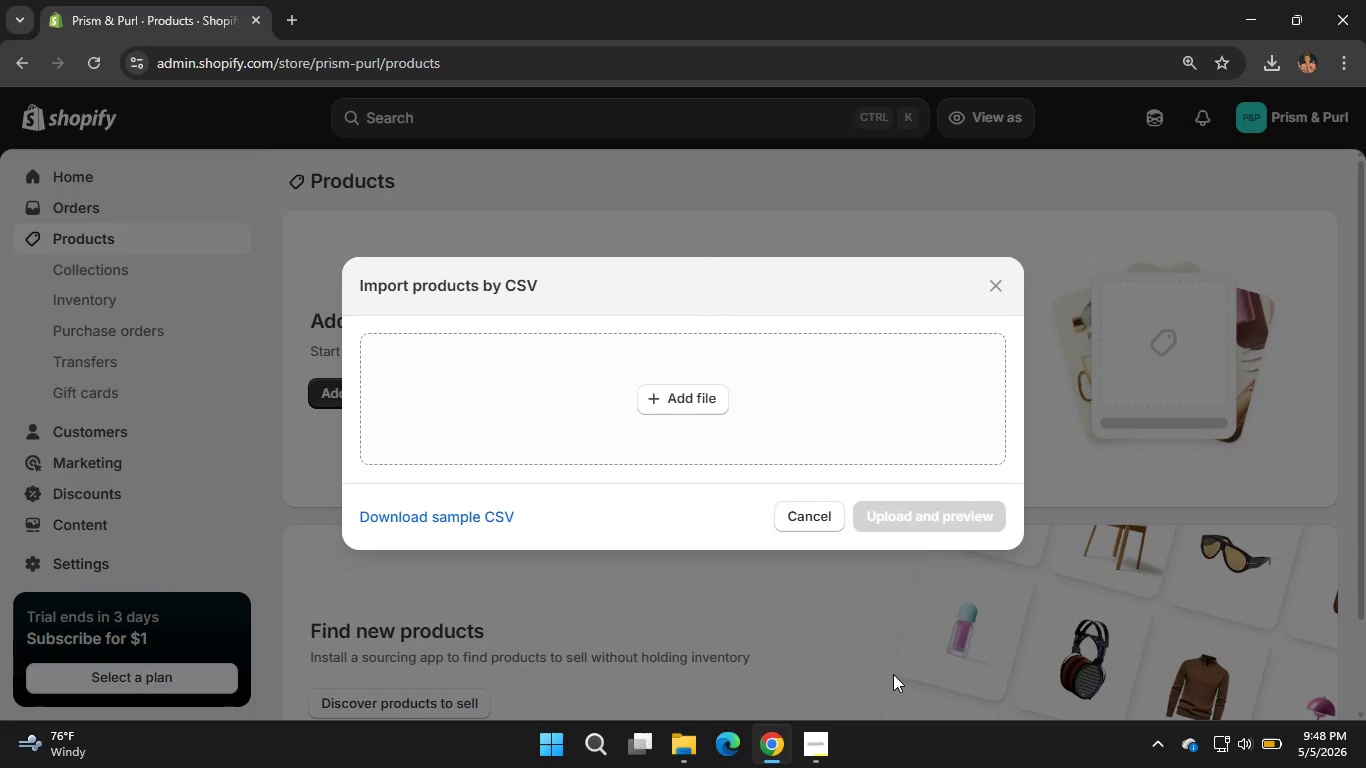 
left_click([821, 758])